 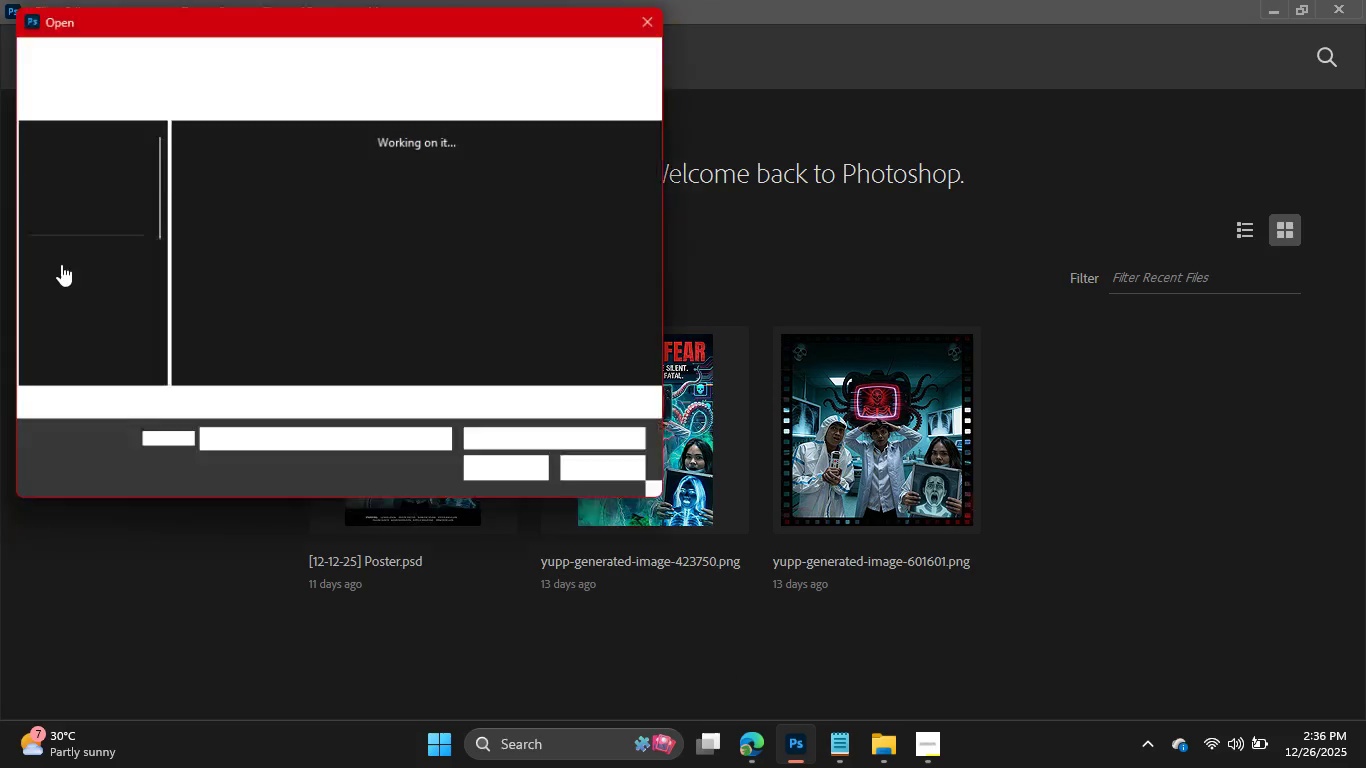 
scroll: coordinate [508, 245], scroll_direction: down, amount: 3.0
 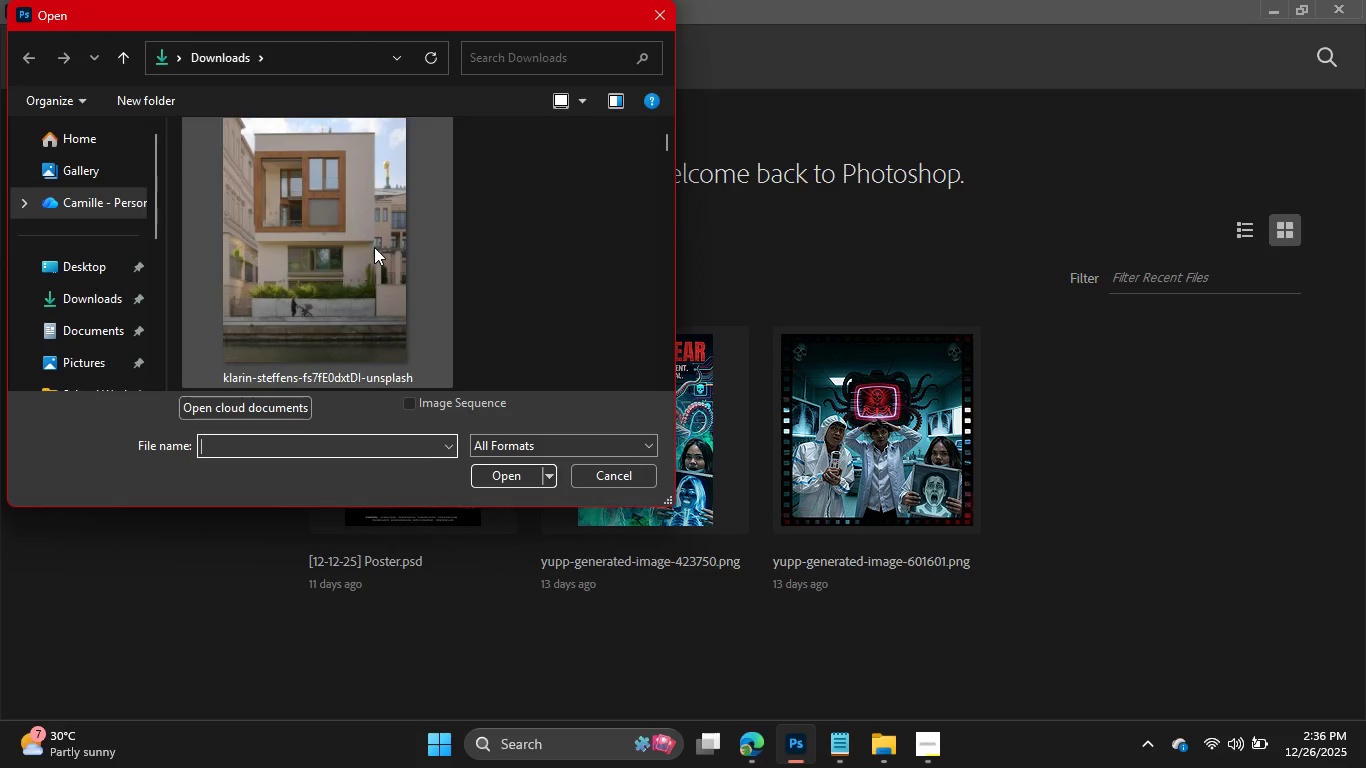 
left_click([374, 247])
 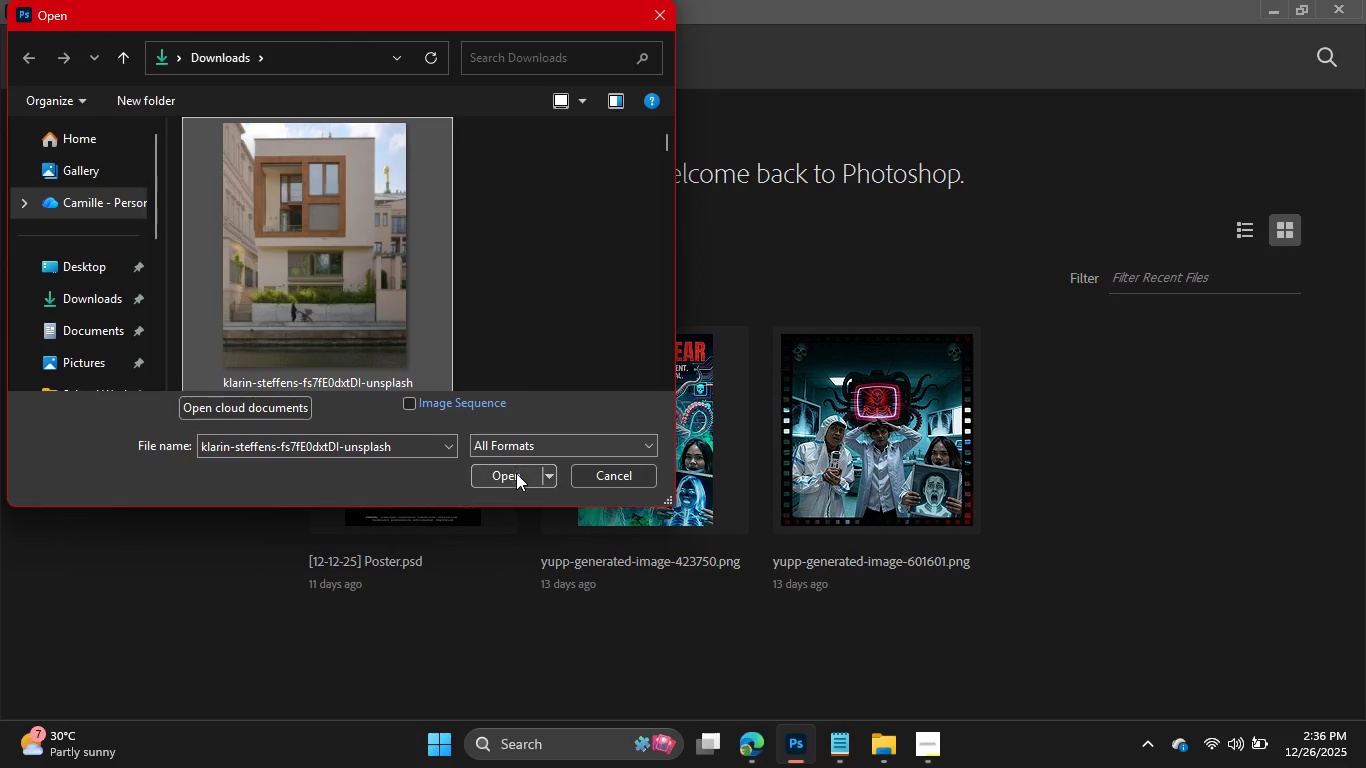 
left_click([516, 474])
 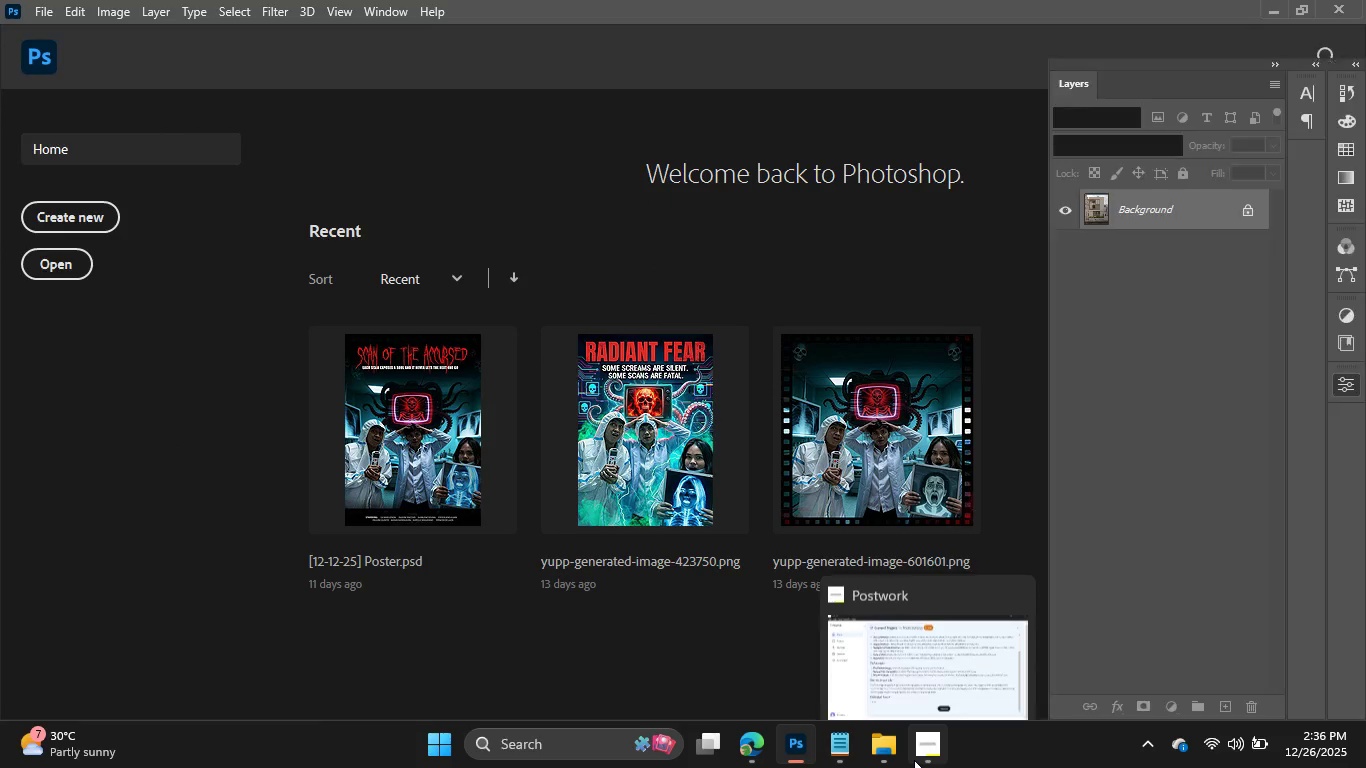 
left_click([927, 650])